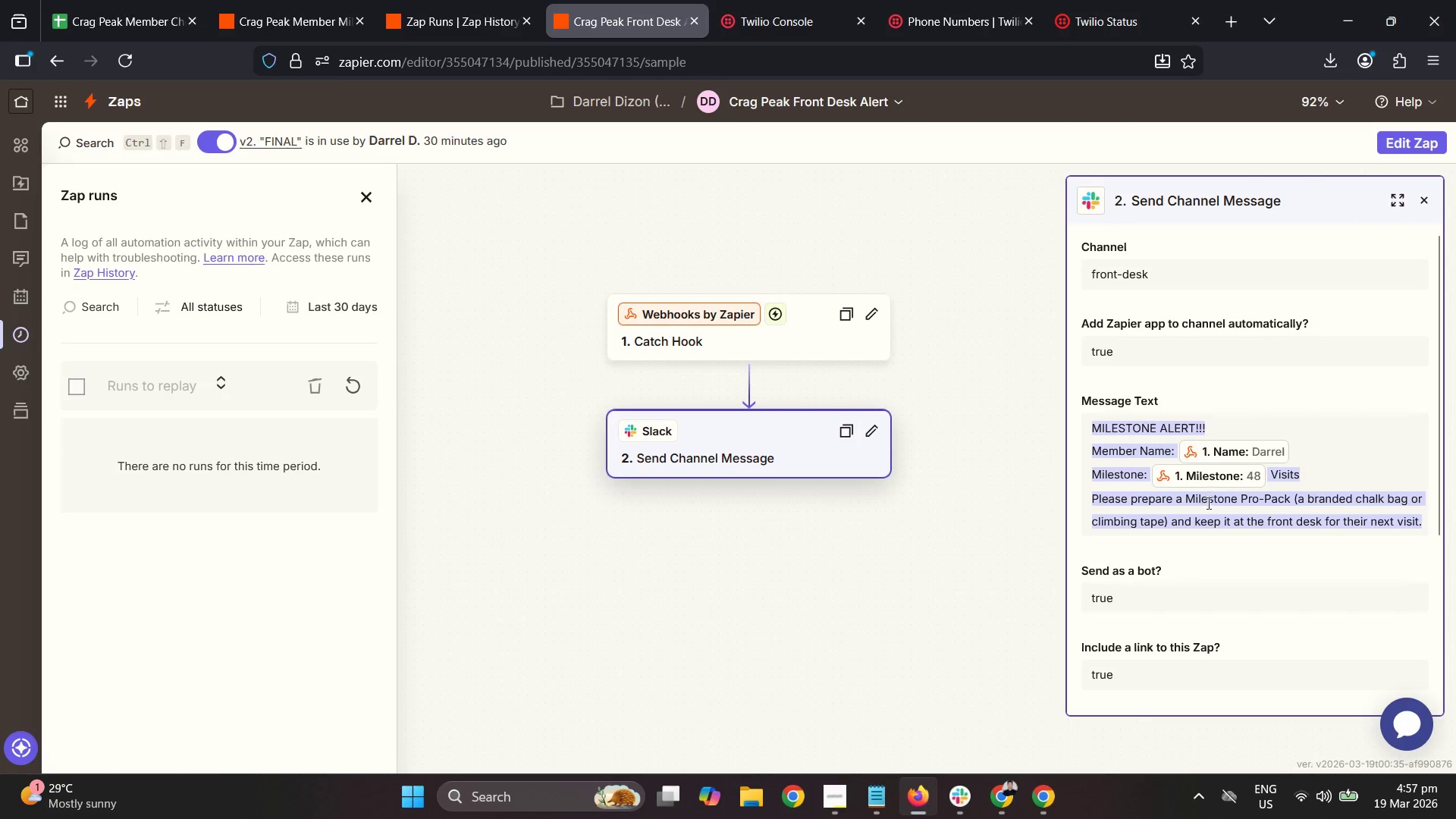 
key(Control+C)
 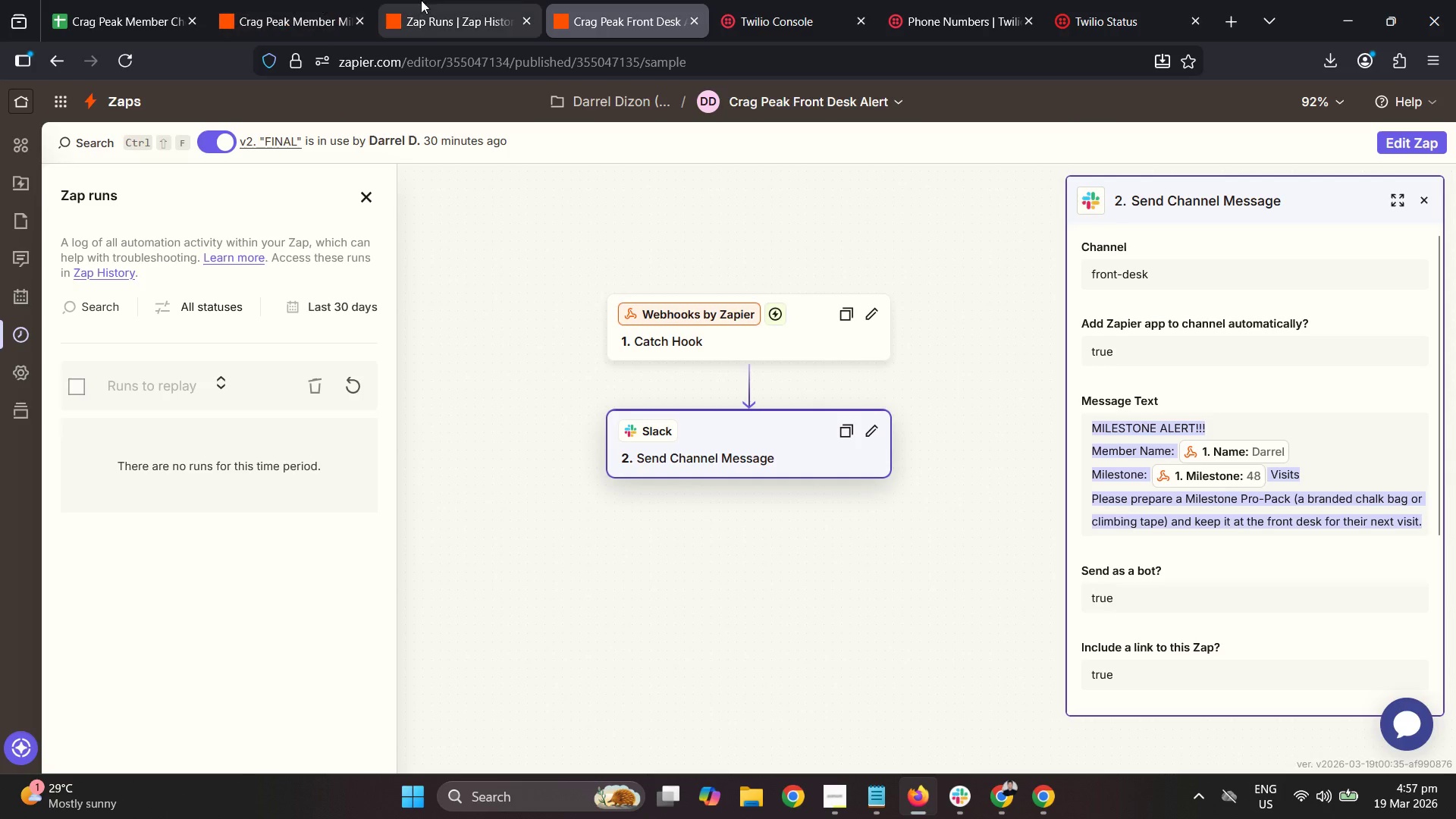 
left_click([516, 0])
 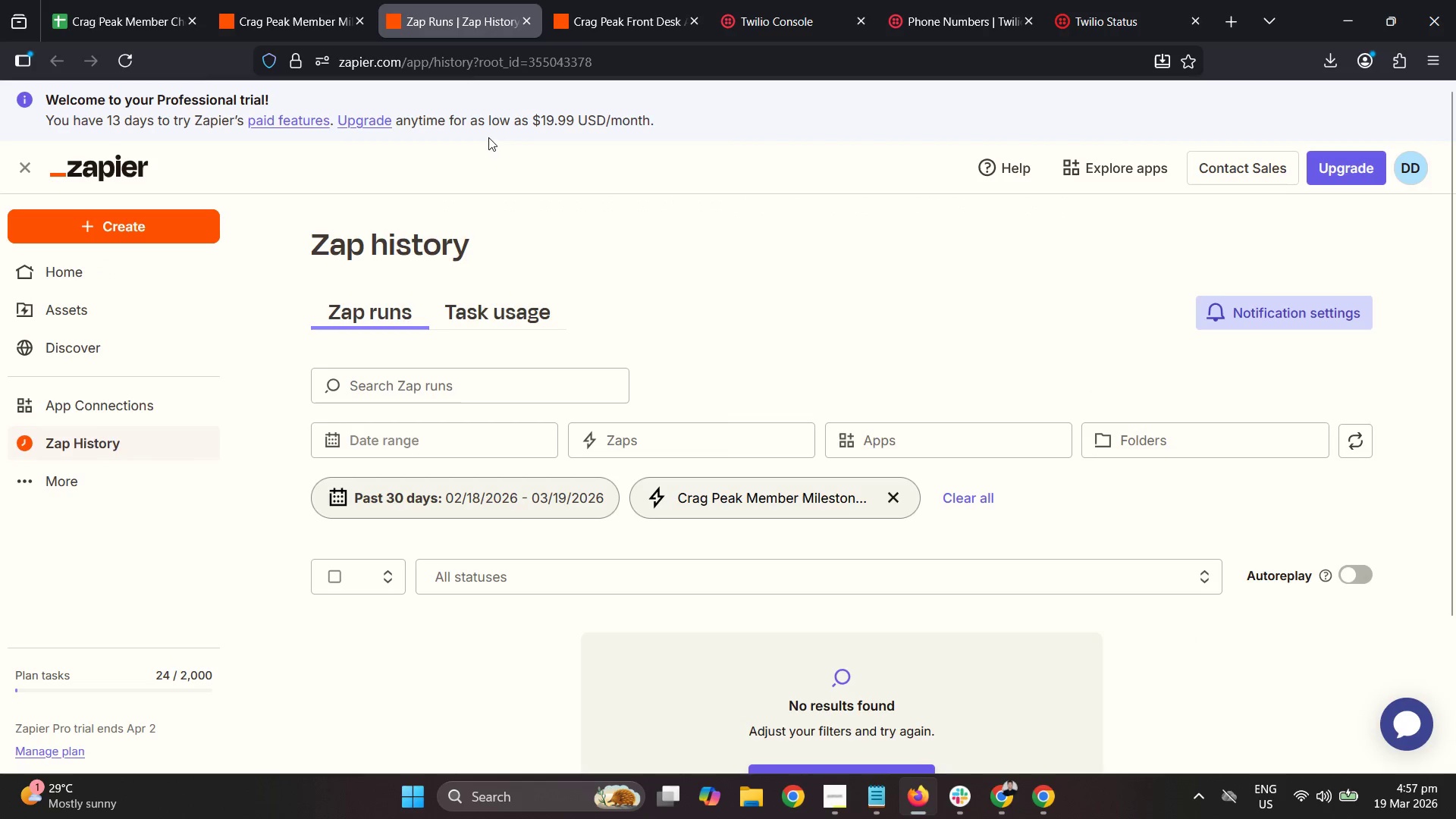 
left_click([360, 0])
 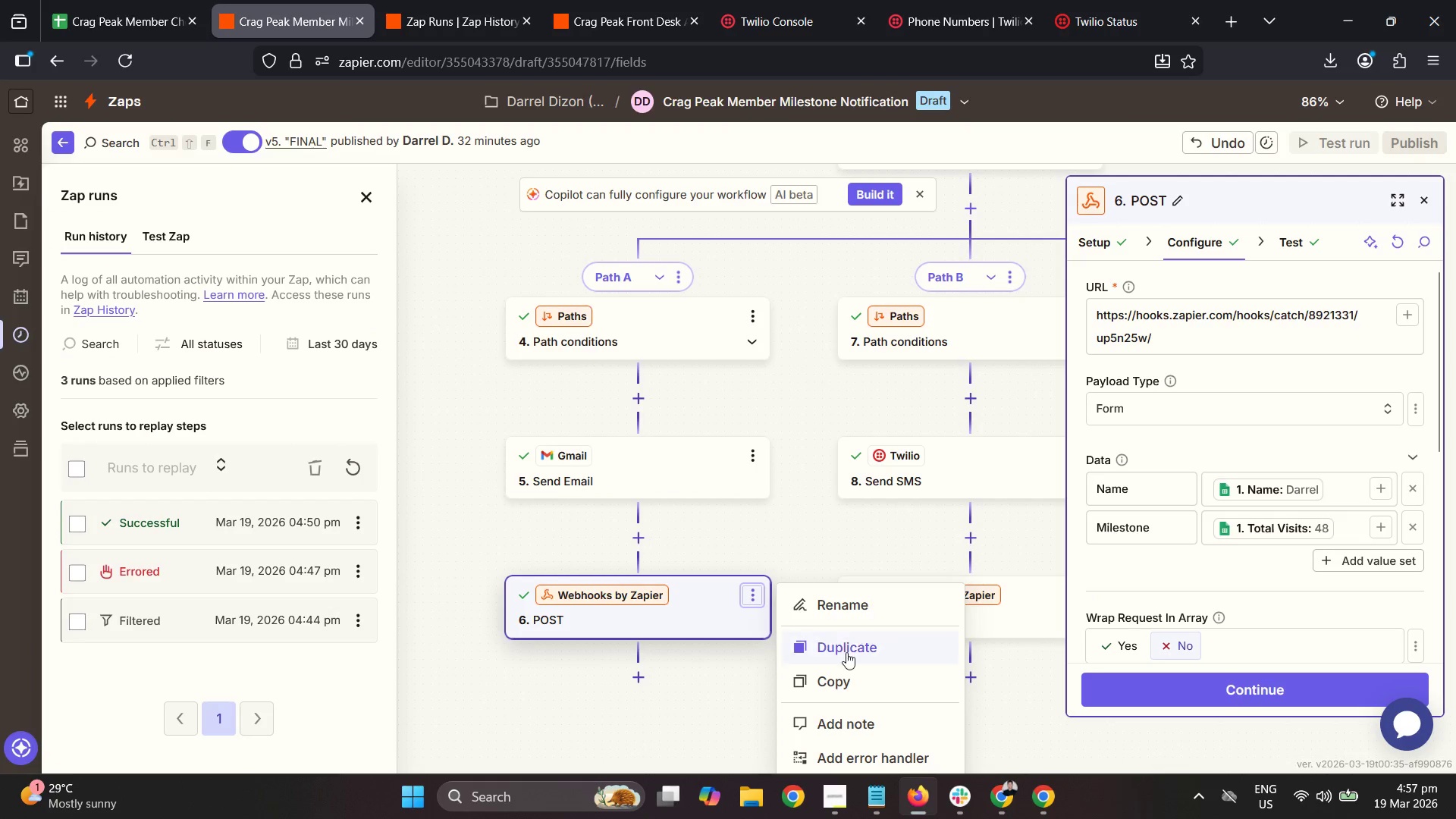 
hold_key(key=ControlLeft, duration=0.38)
 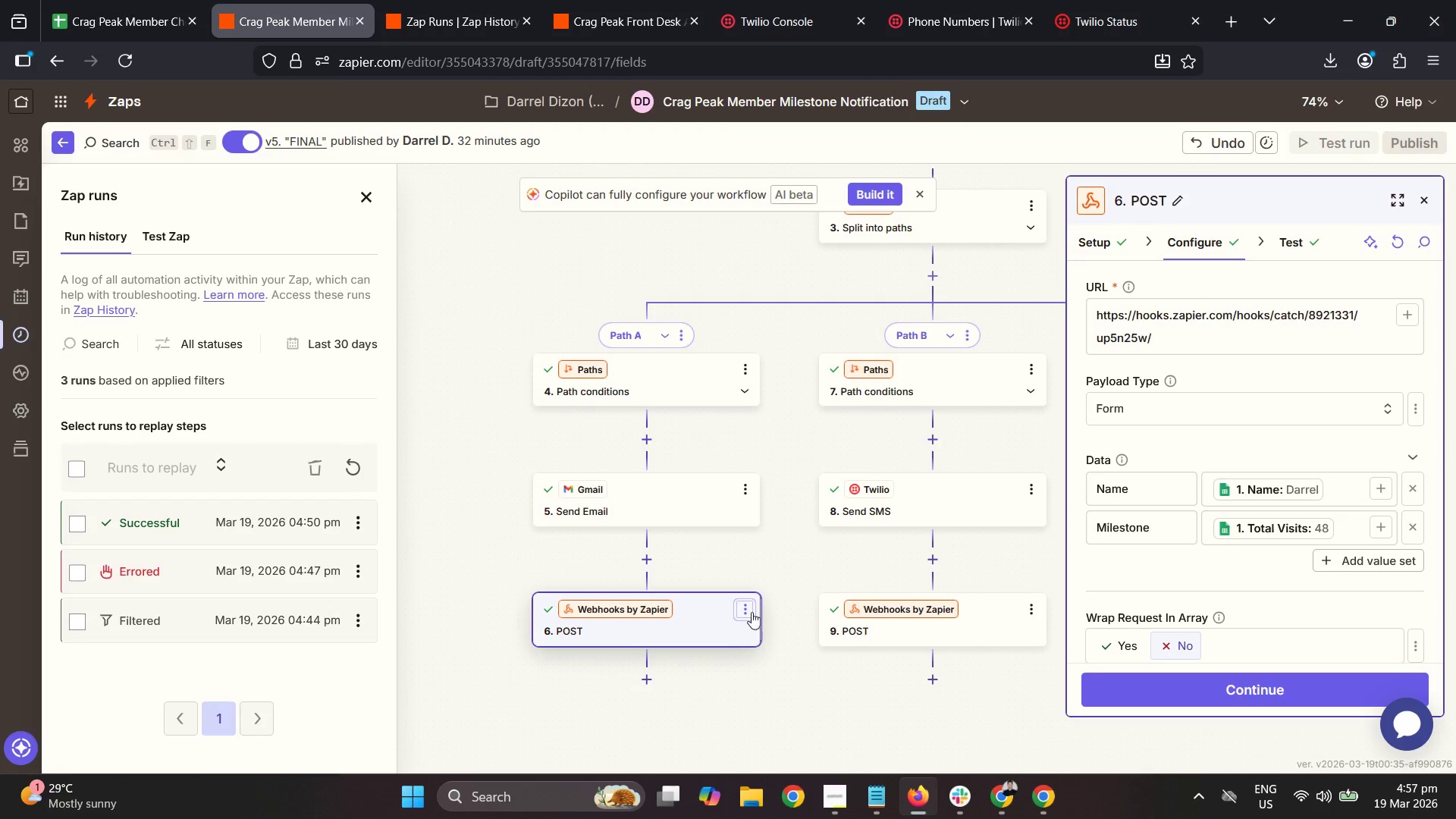 
scroll: coordinate [841, 638], scroll_direction: down, amount: 7.0
 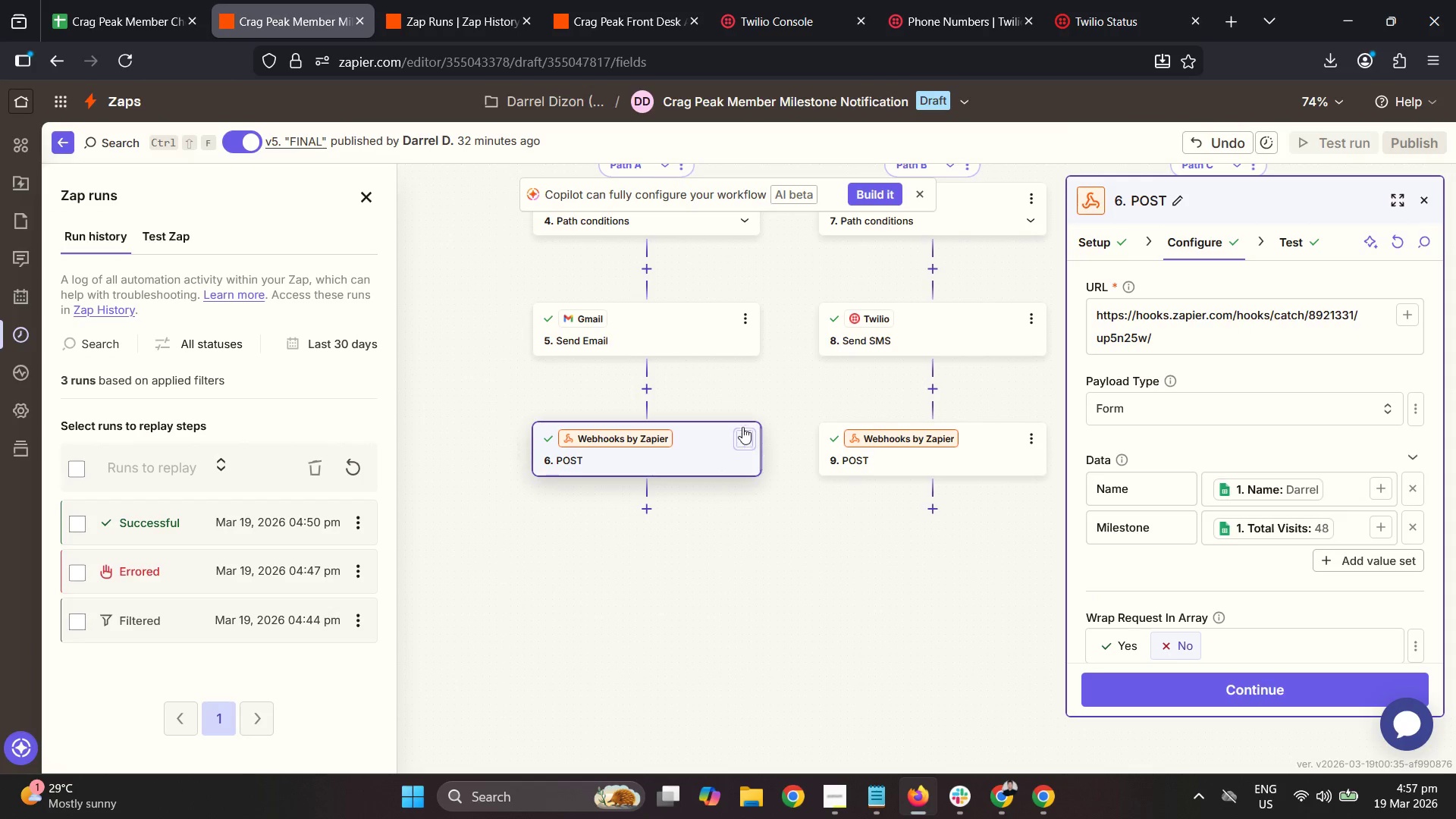 
left_click_drag(start_coordinate=[746, 440], to_coordinate=[756, 442])
 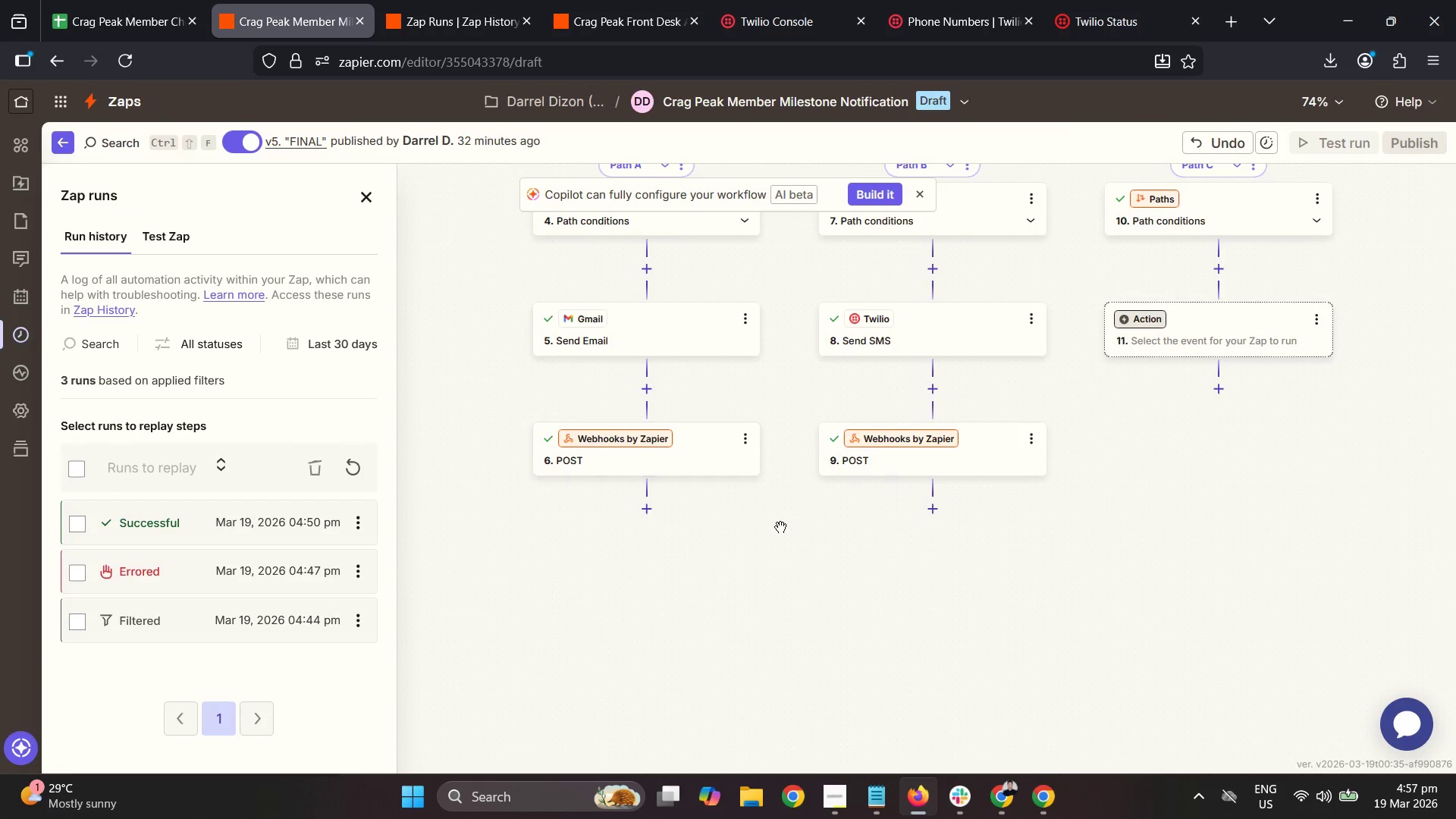 
left_click([749, 432])
 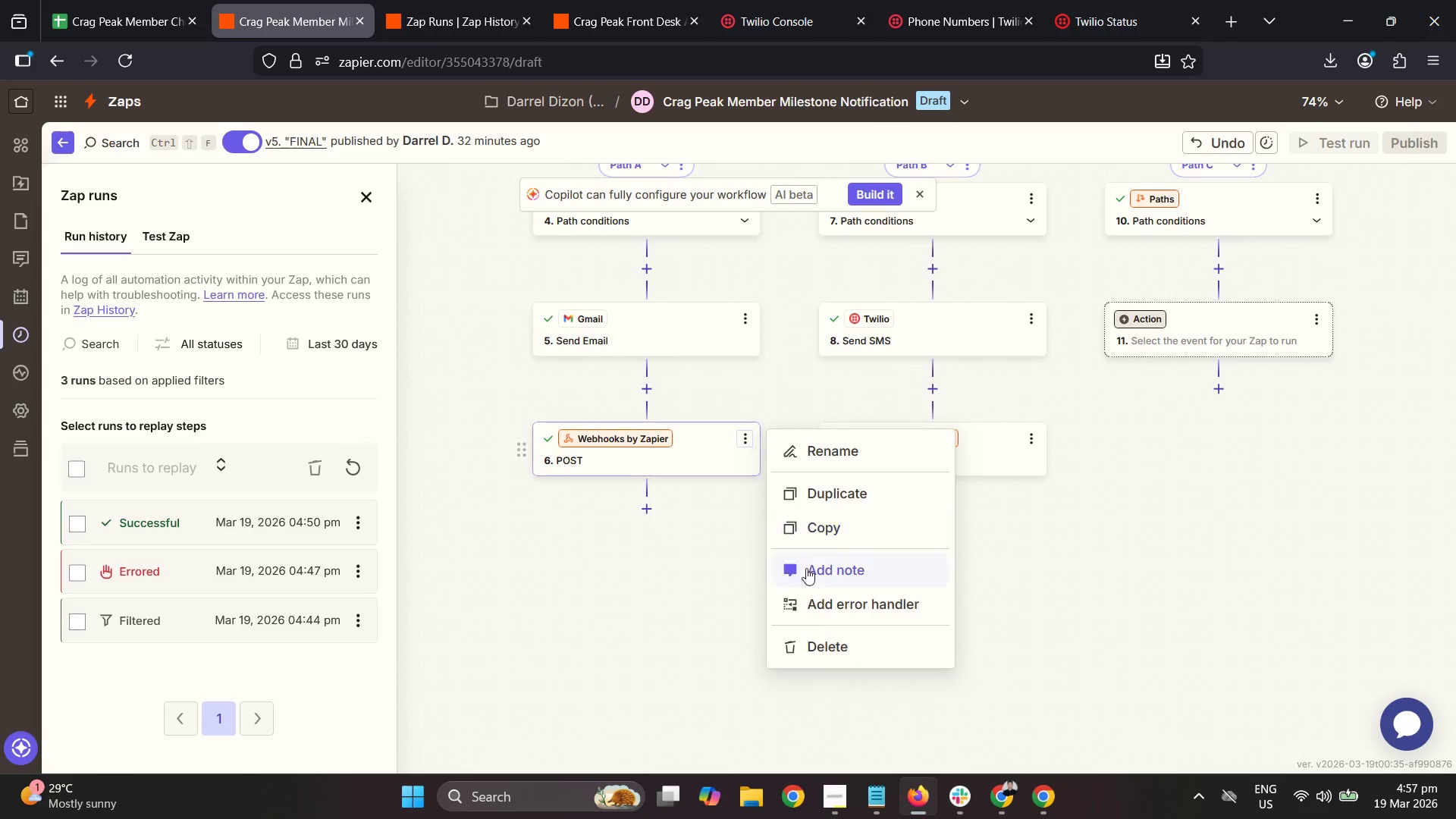 
left_click([837, 640])
 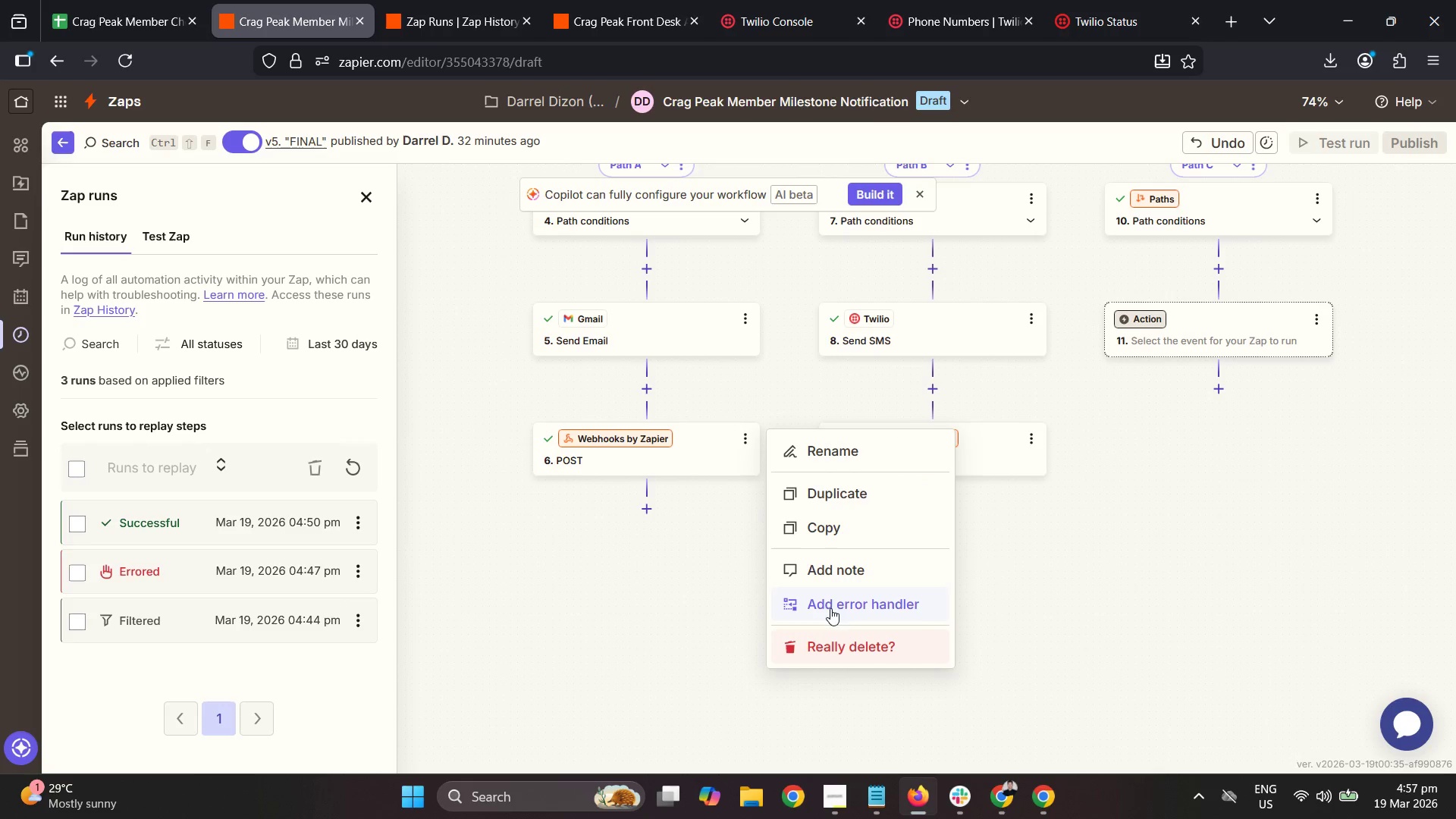 
left_click([843, 643])
 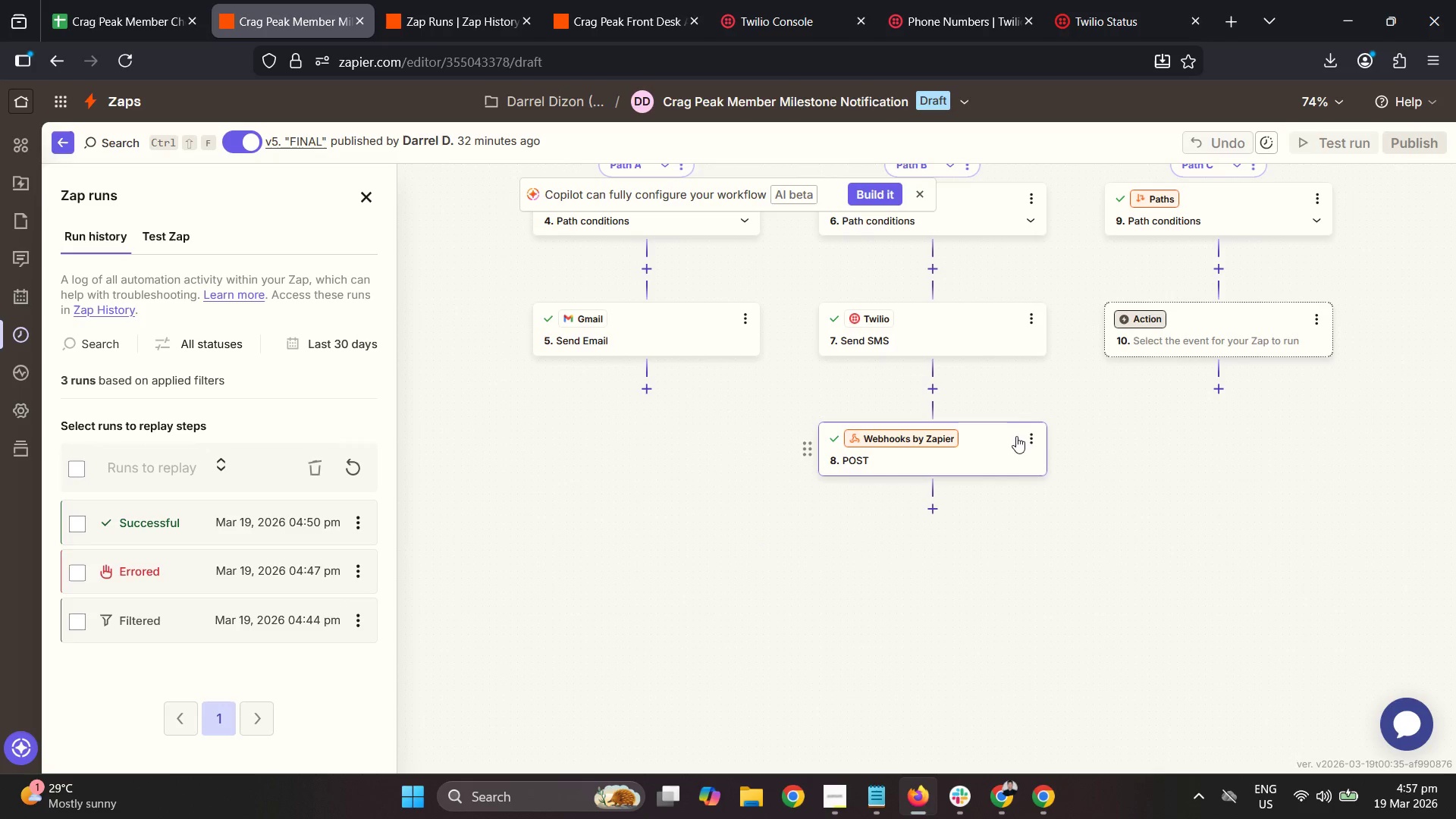 
left_click([1043, 431])
 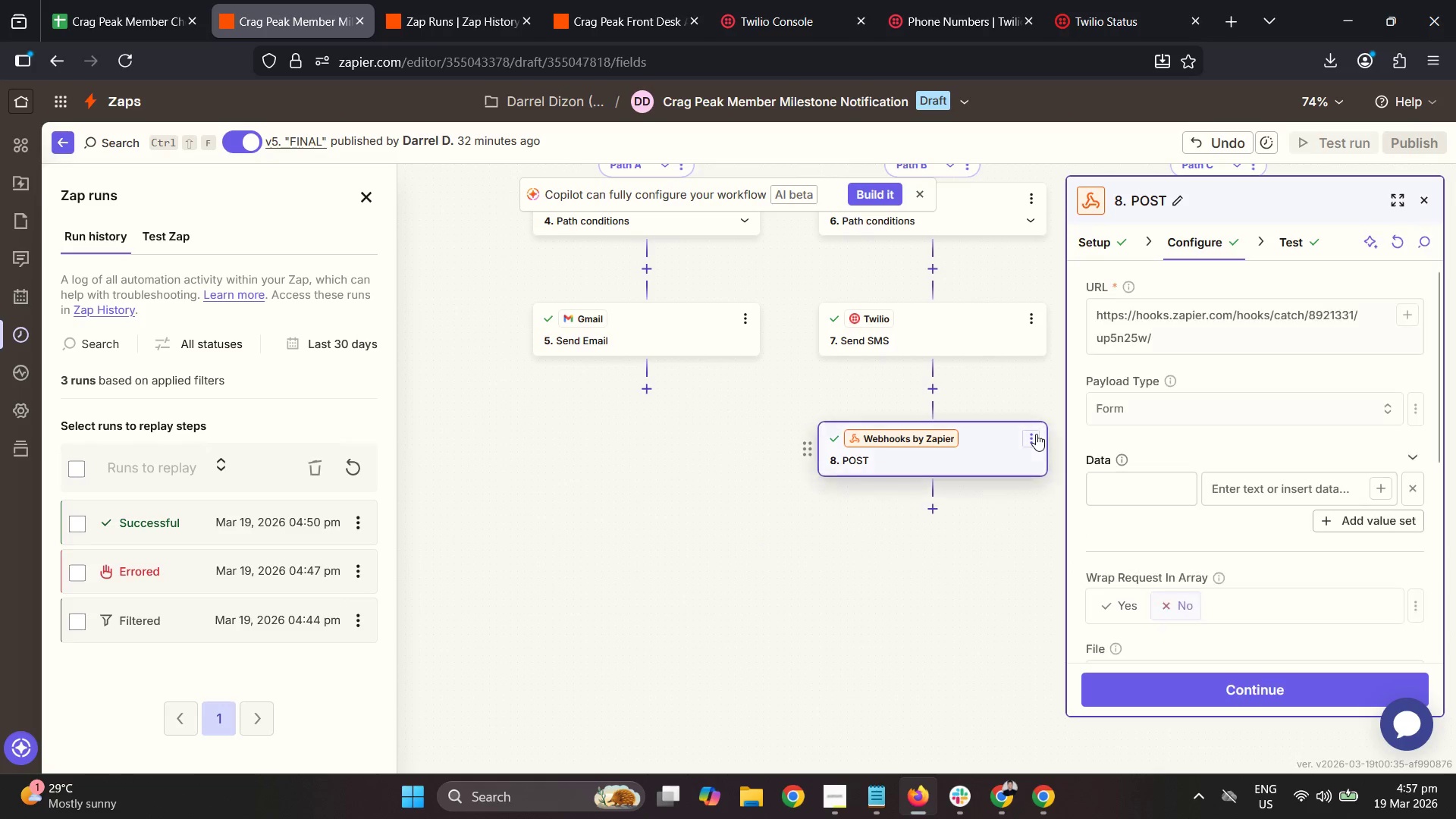 
left_click([1036, 434])
 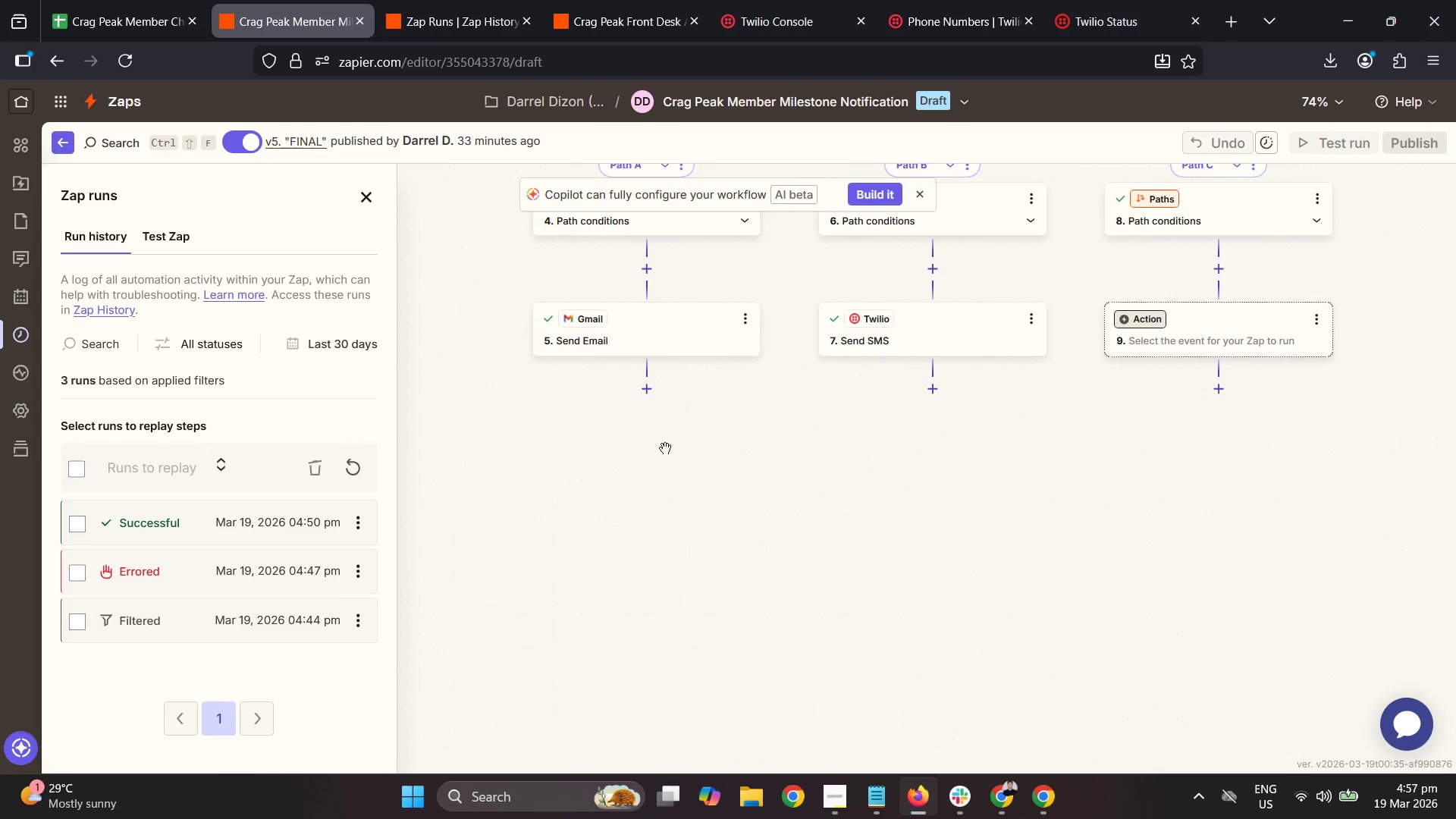 
double_click([639, 398])
 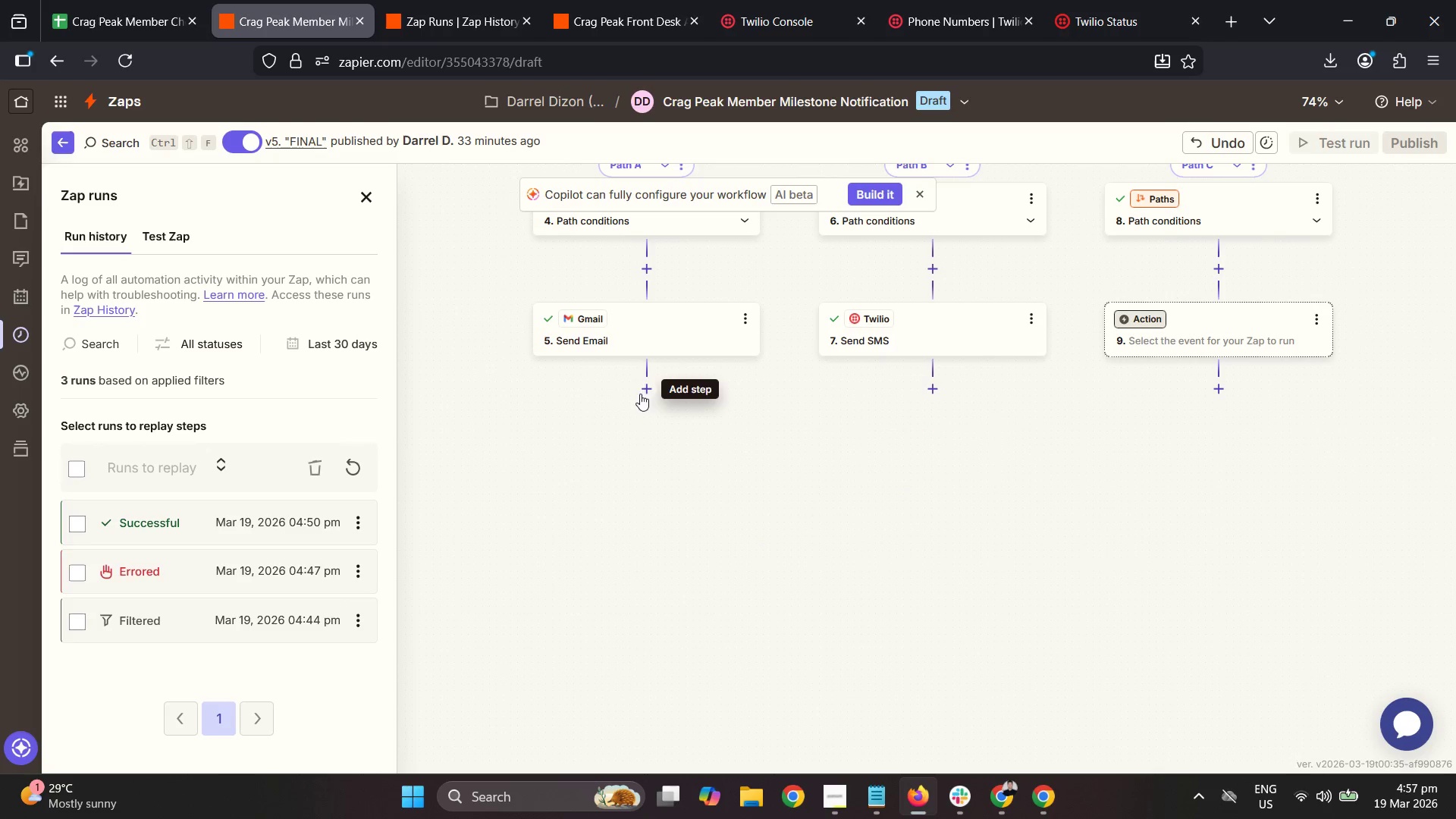 
triple_click([643, 387])
 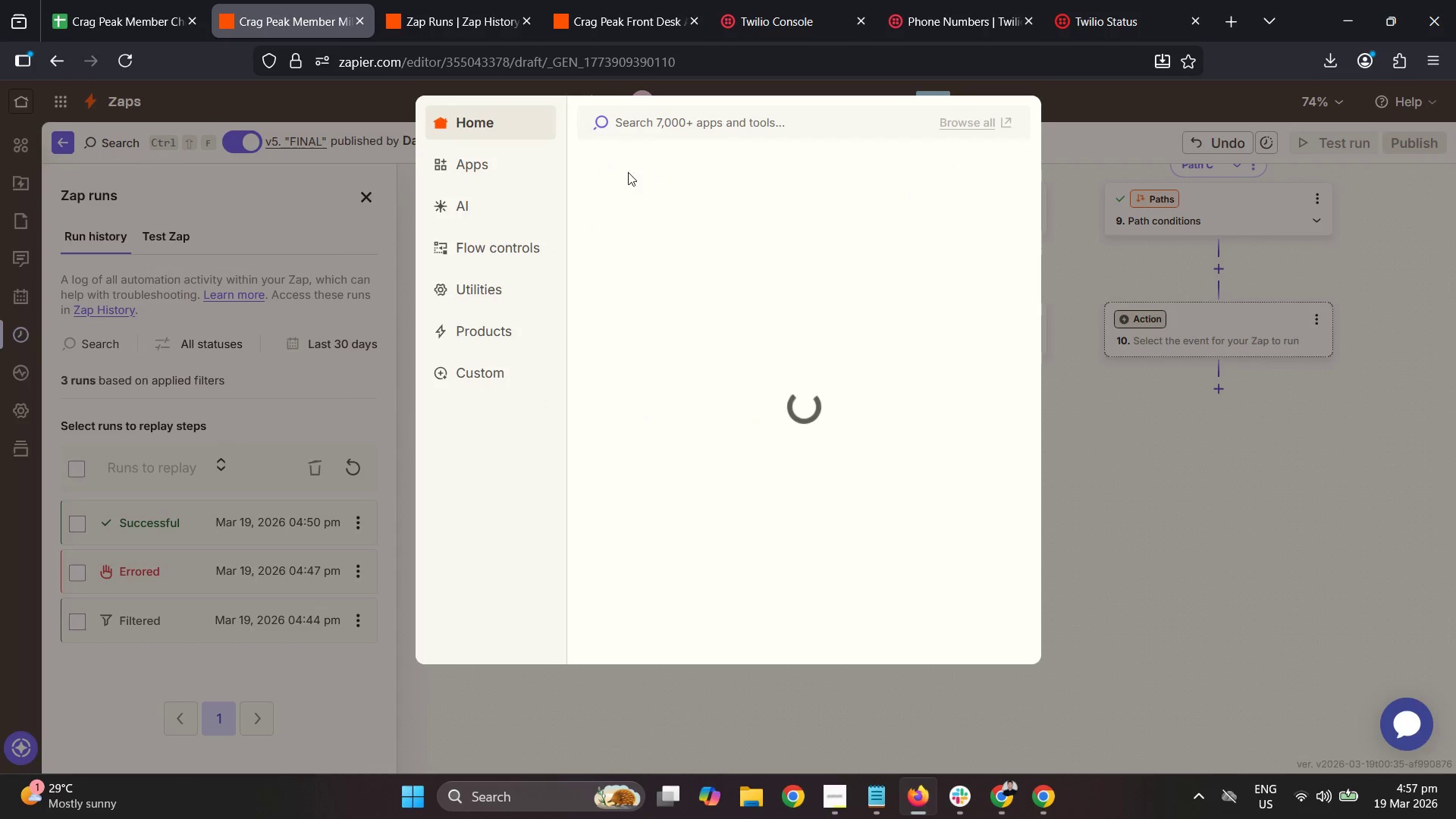 
left_click([627, 118])
 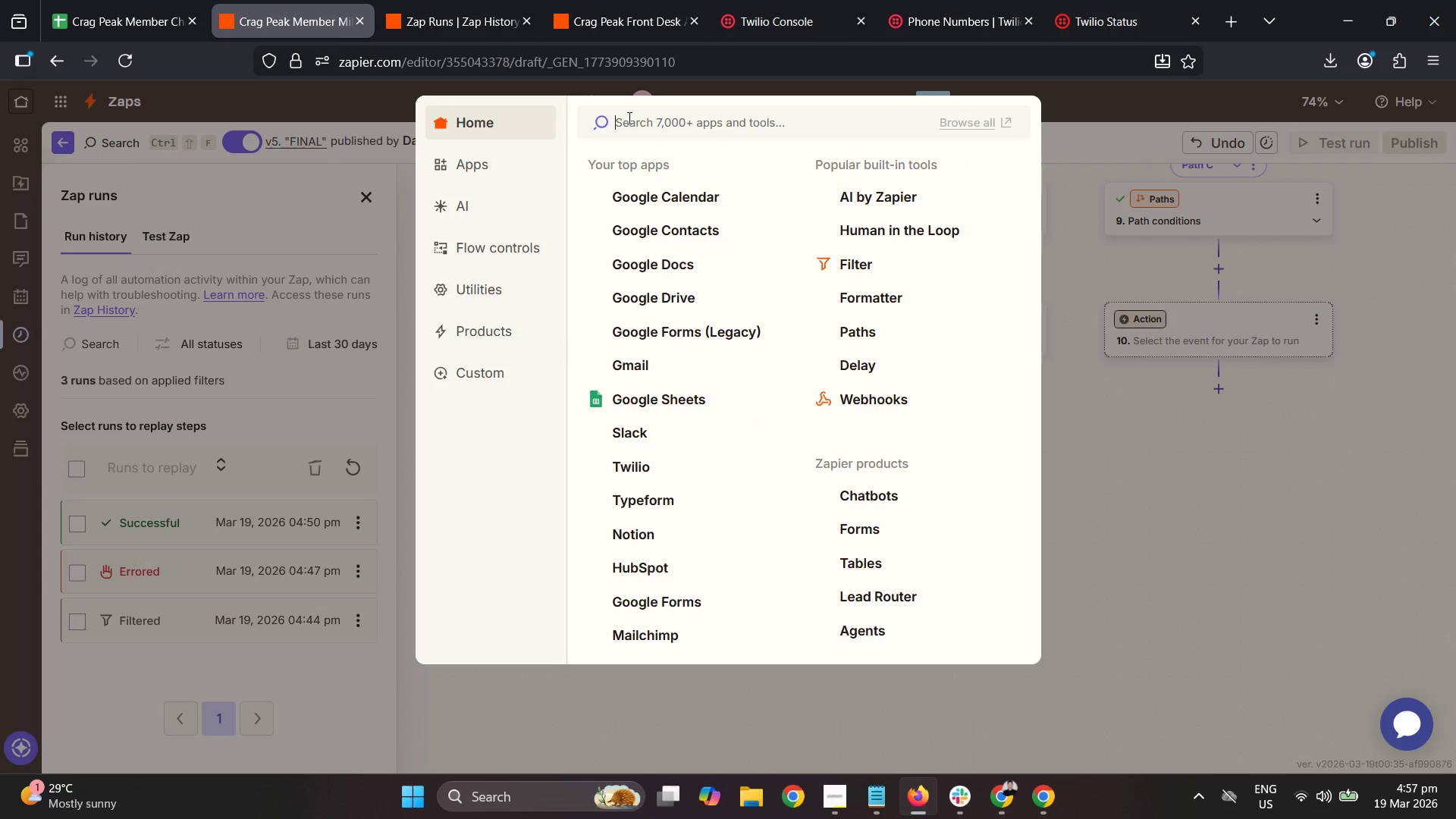 
type(slac)
 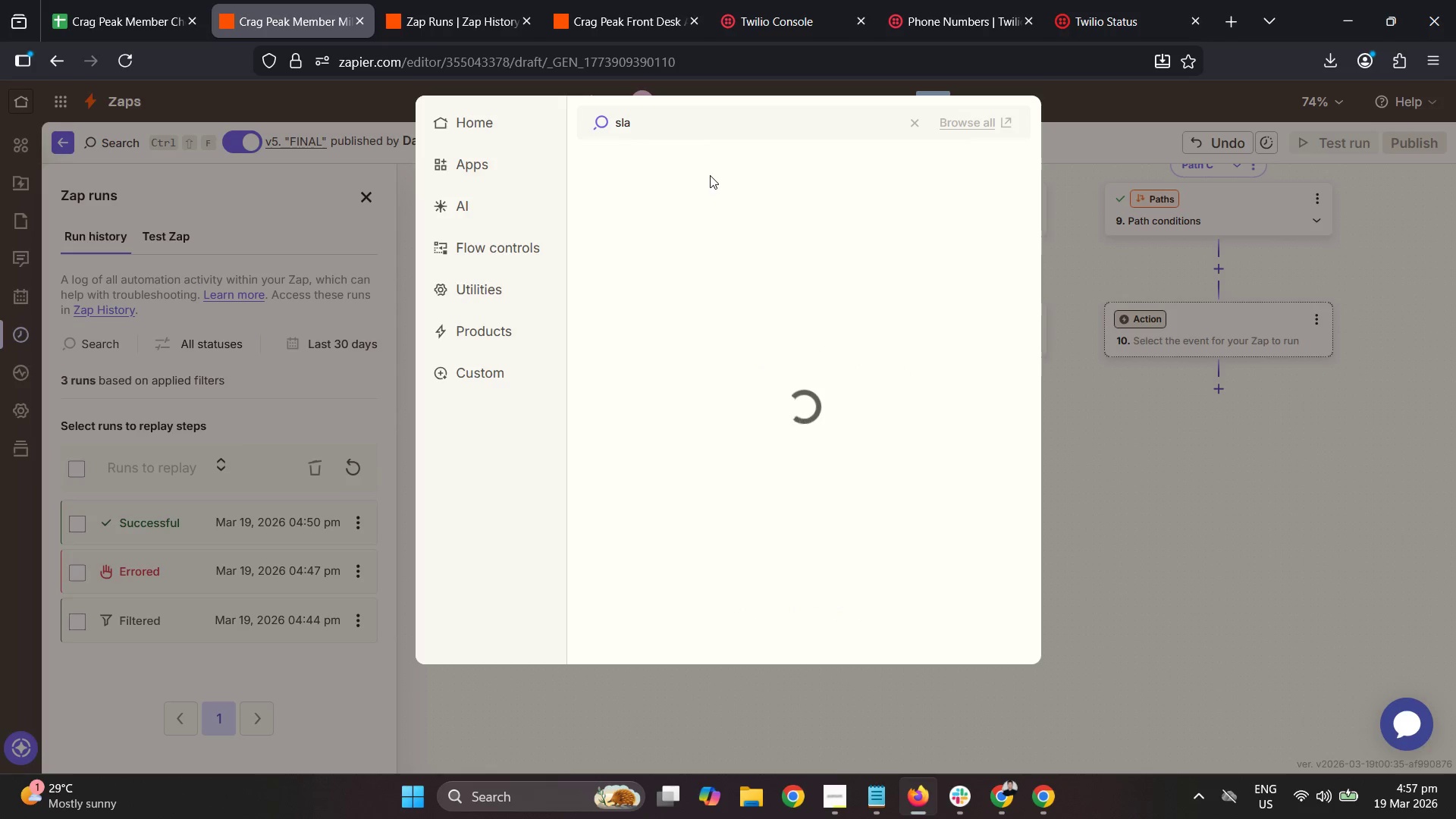 
key(C)
 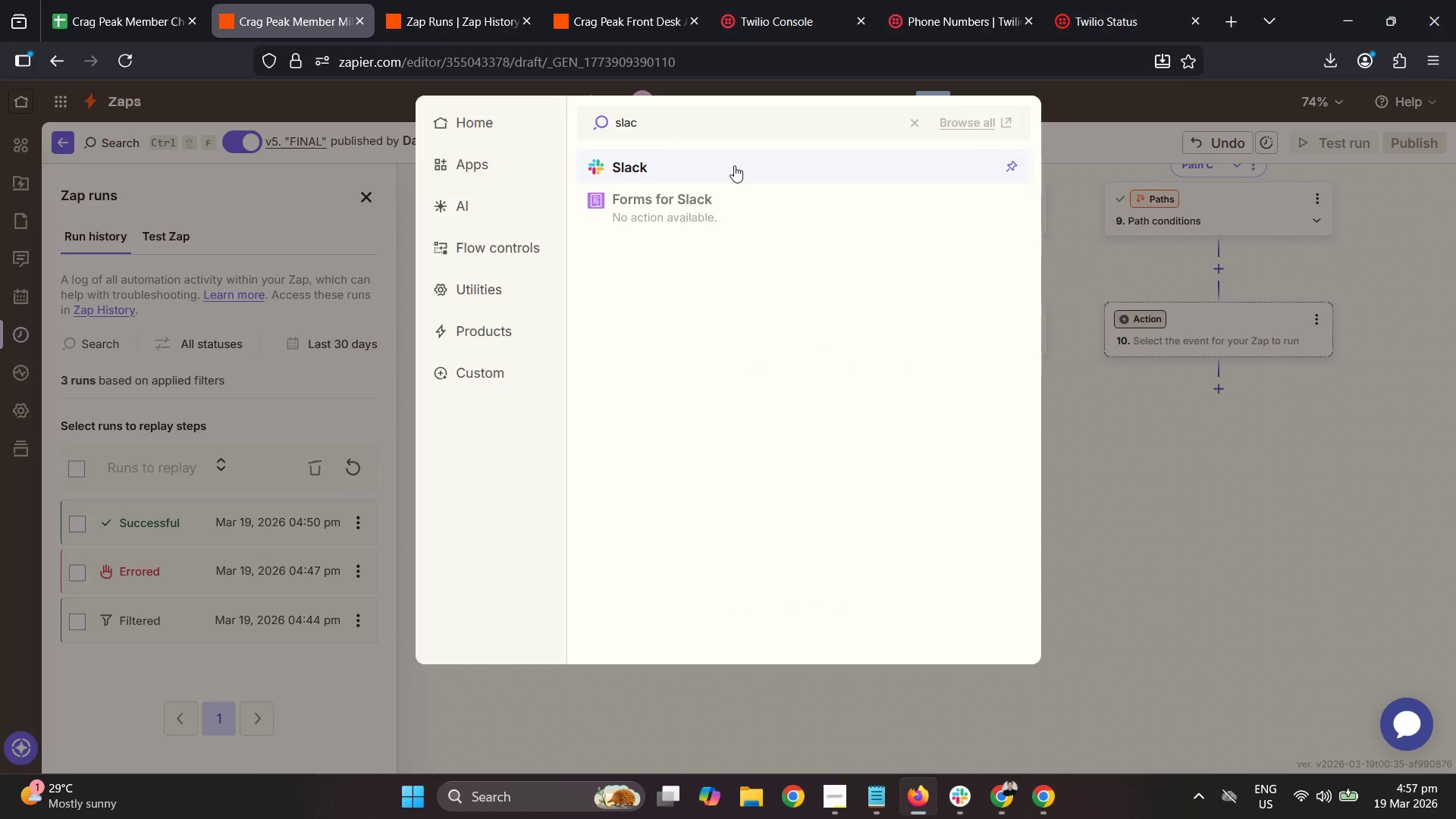 
left_click([725, 177])
 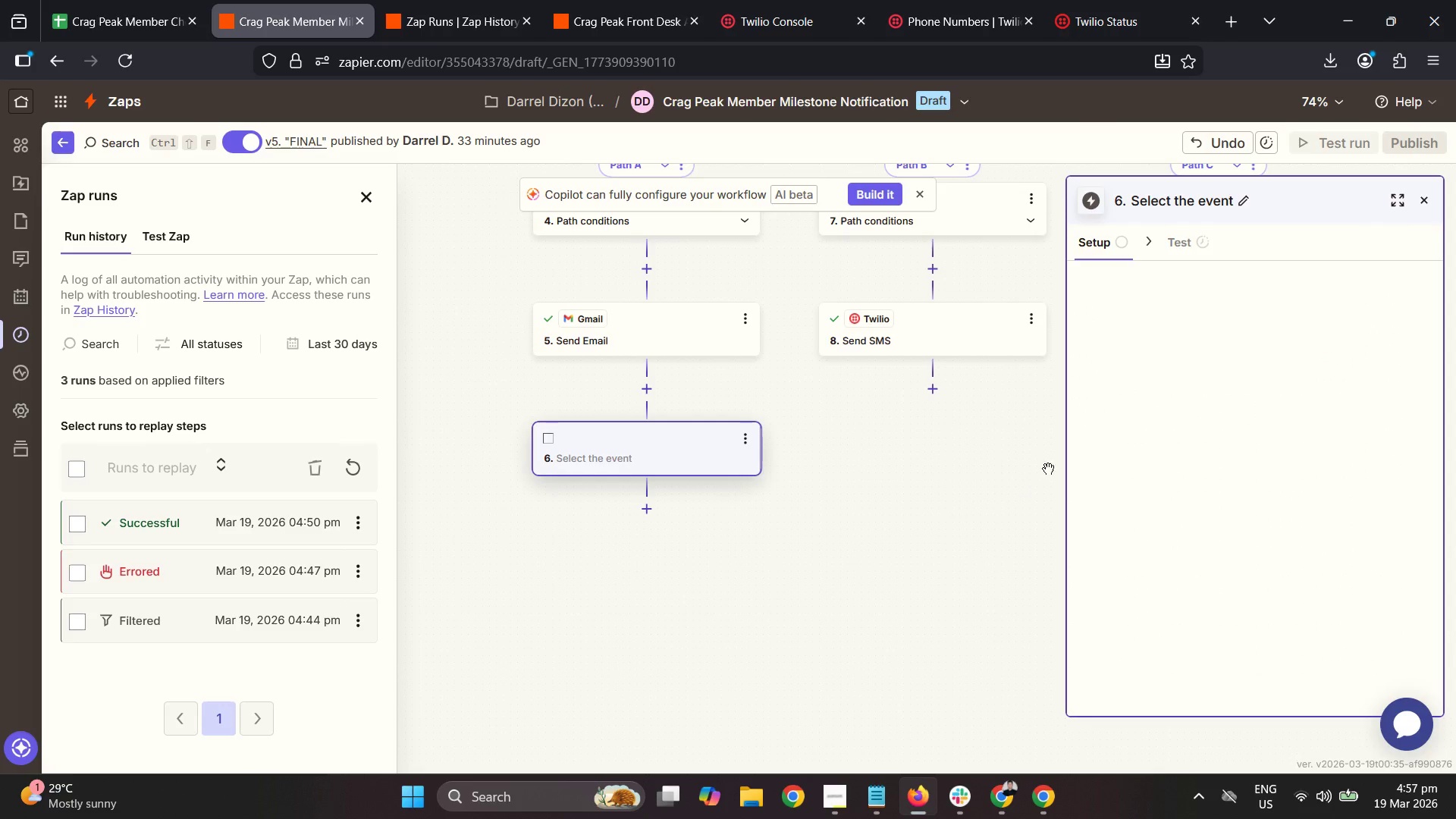 
left_click_drag(start_coordinate=[951, 392], to_coordinate=[965, 517])
 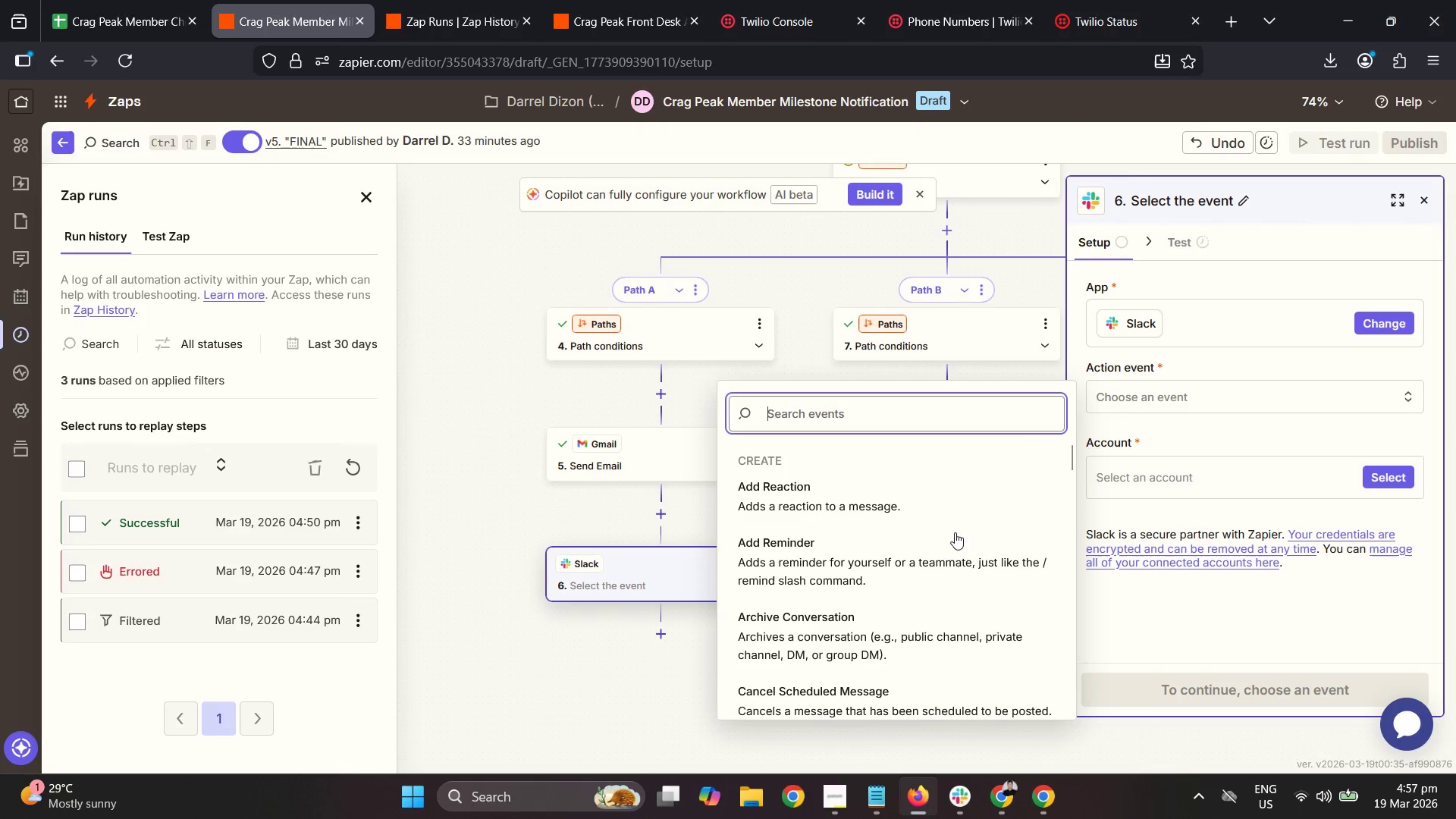 
scroll: coordinate [876, 630], scroll_direction: down, amount: 15.0
 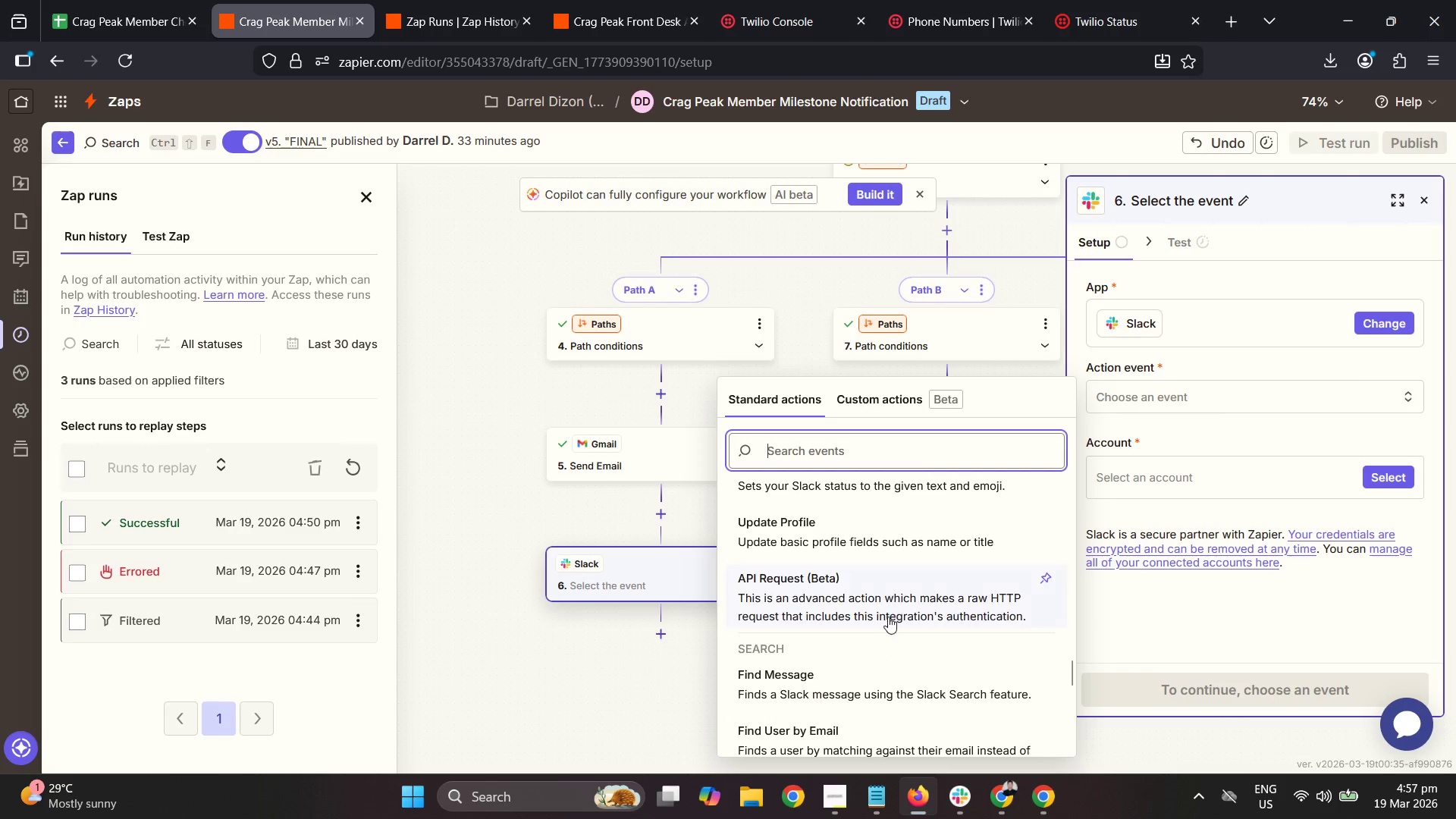 
scroll: coordinate [910, 573], scroll_direction: up, amount: 3.0
 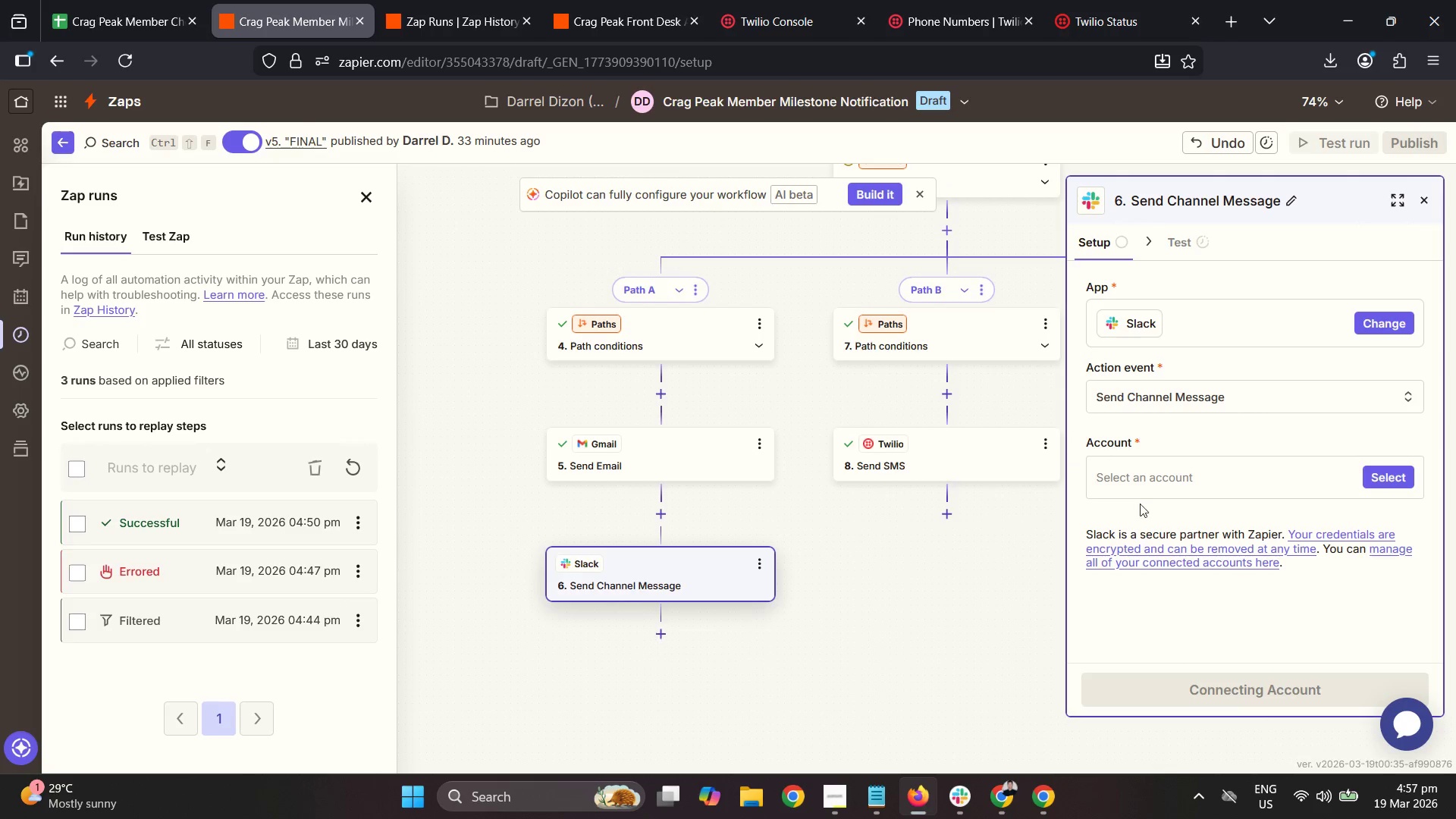 
left_click([1153, 479])